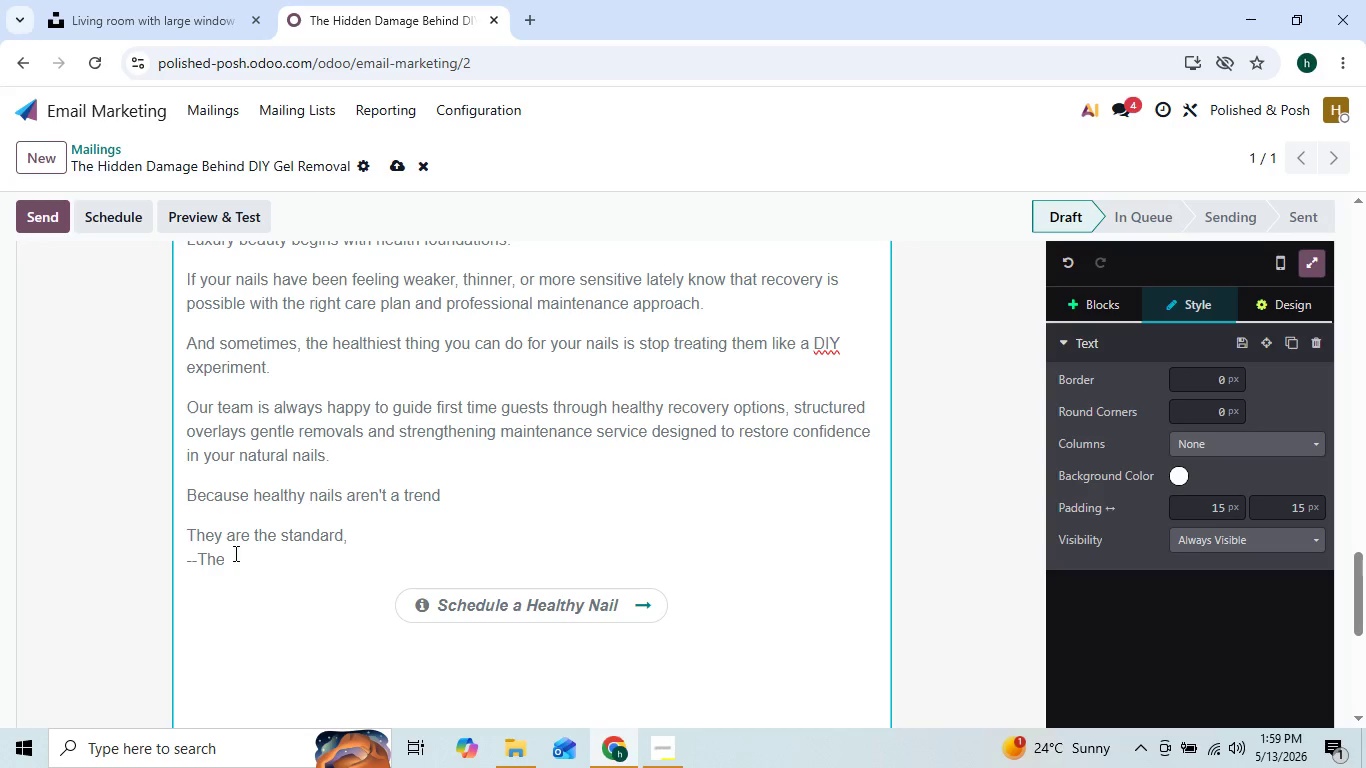 
wait(7.61)
 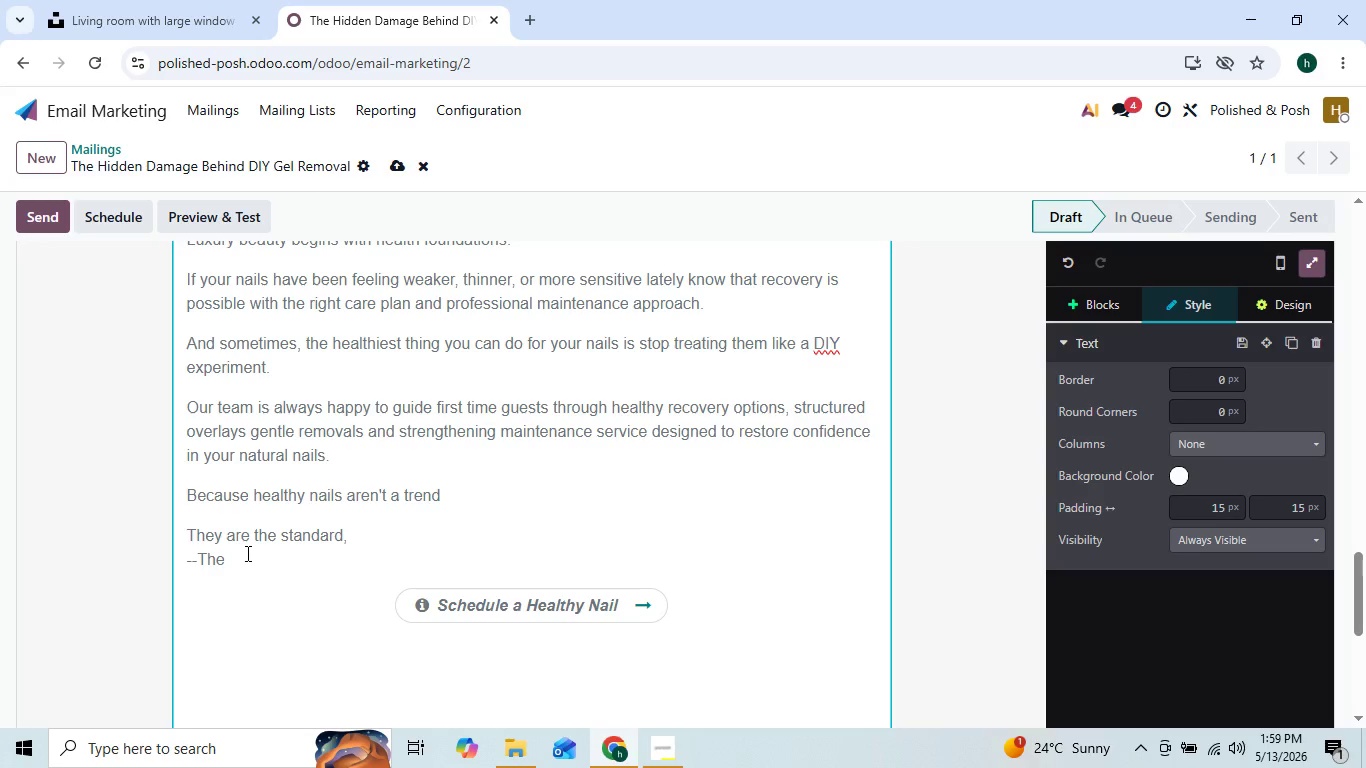 
type(Pol)
 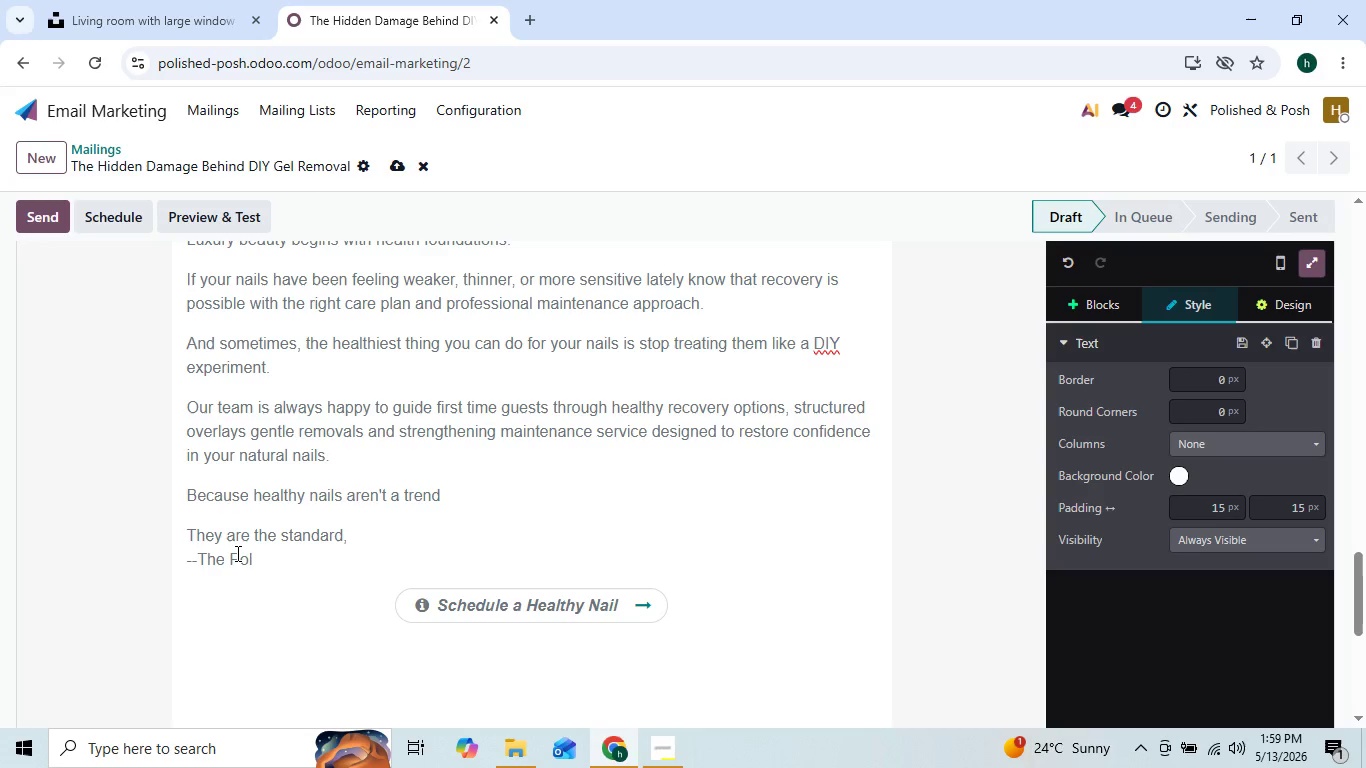 
type(ished & PO)
key(Backspace)
type(osh Team)
 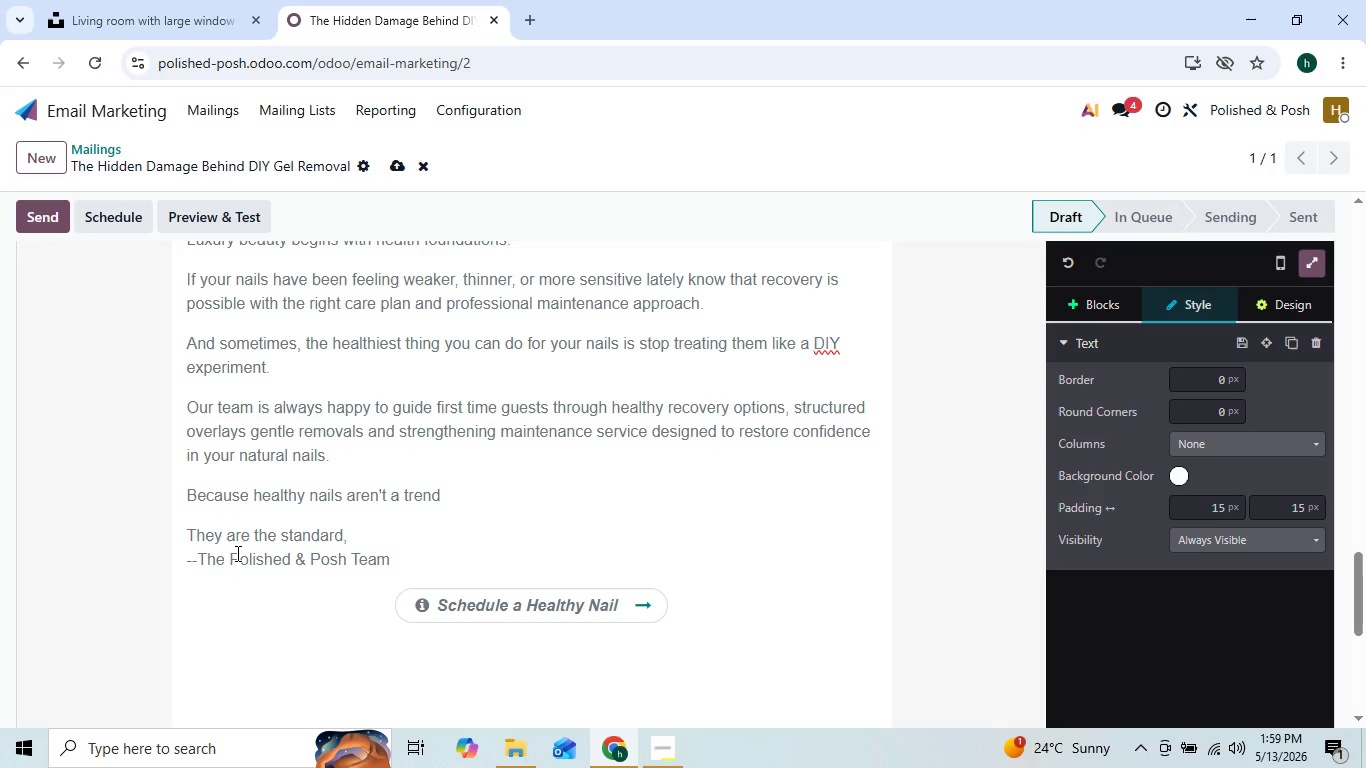 
mouse_move([343, 612])
 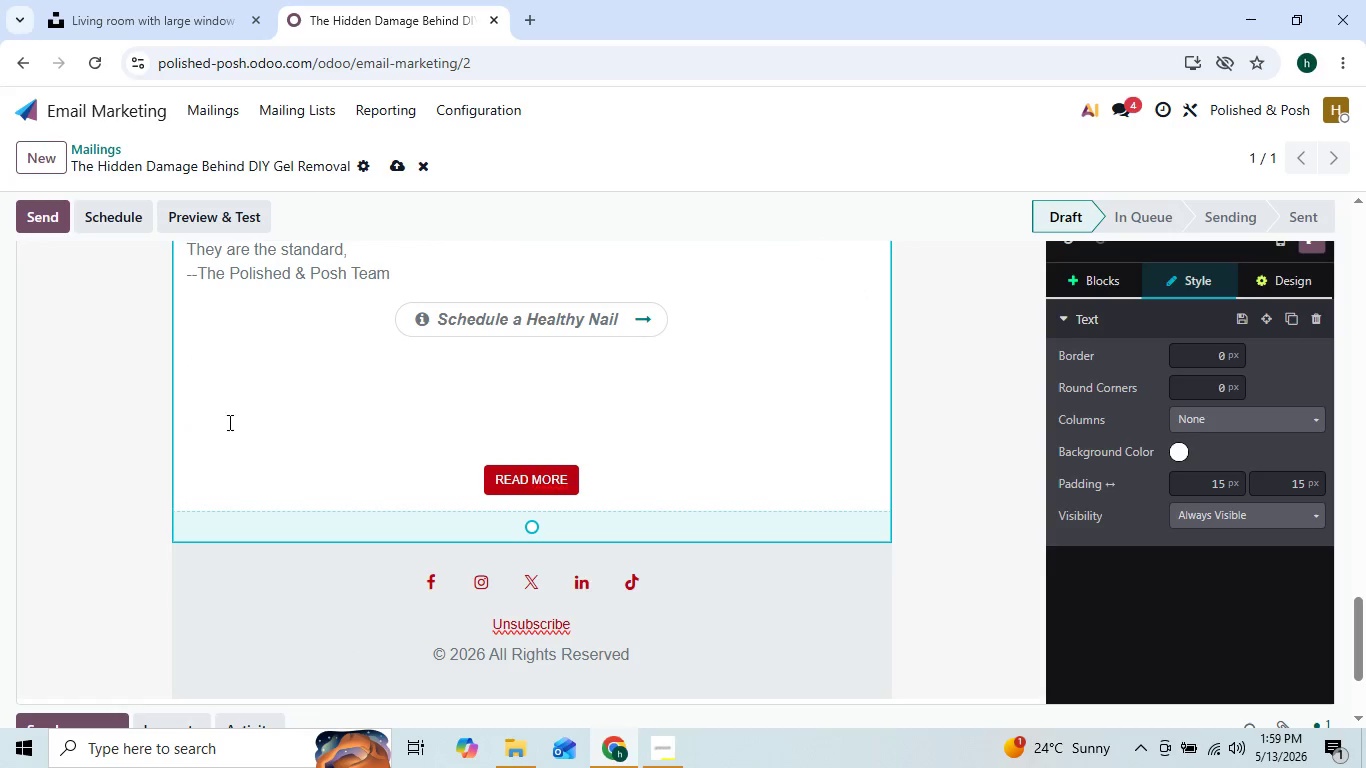 
left_click([228, 423])
 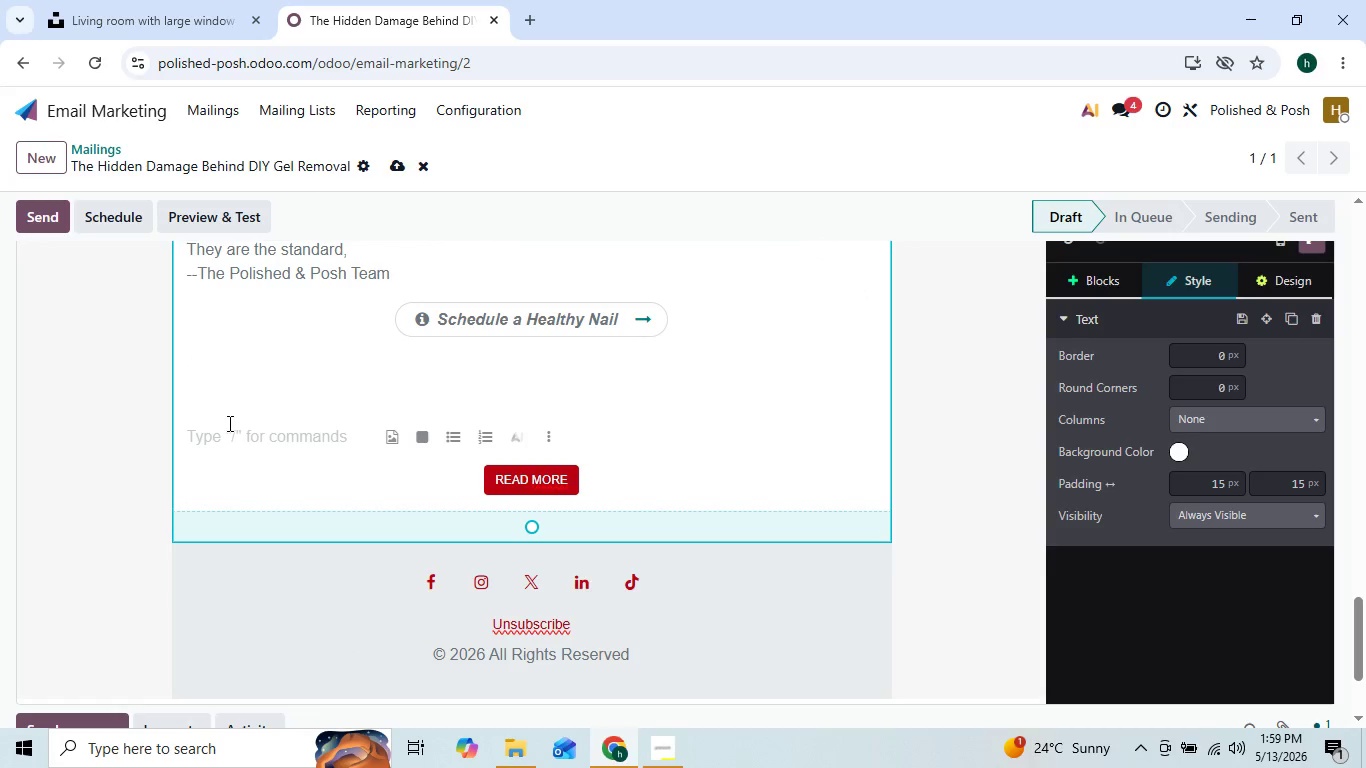 
key(Backspace)
 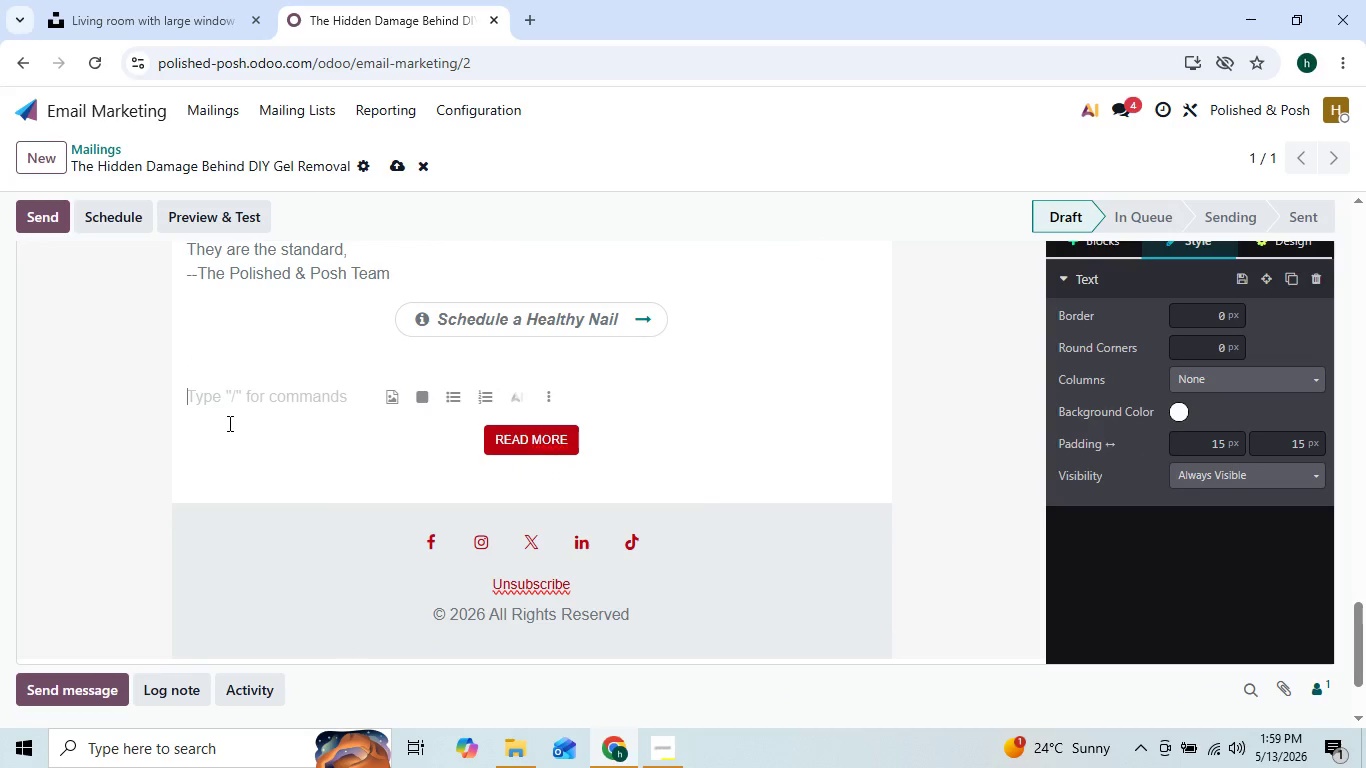 
key(Backspace)
 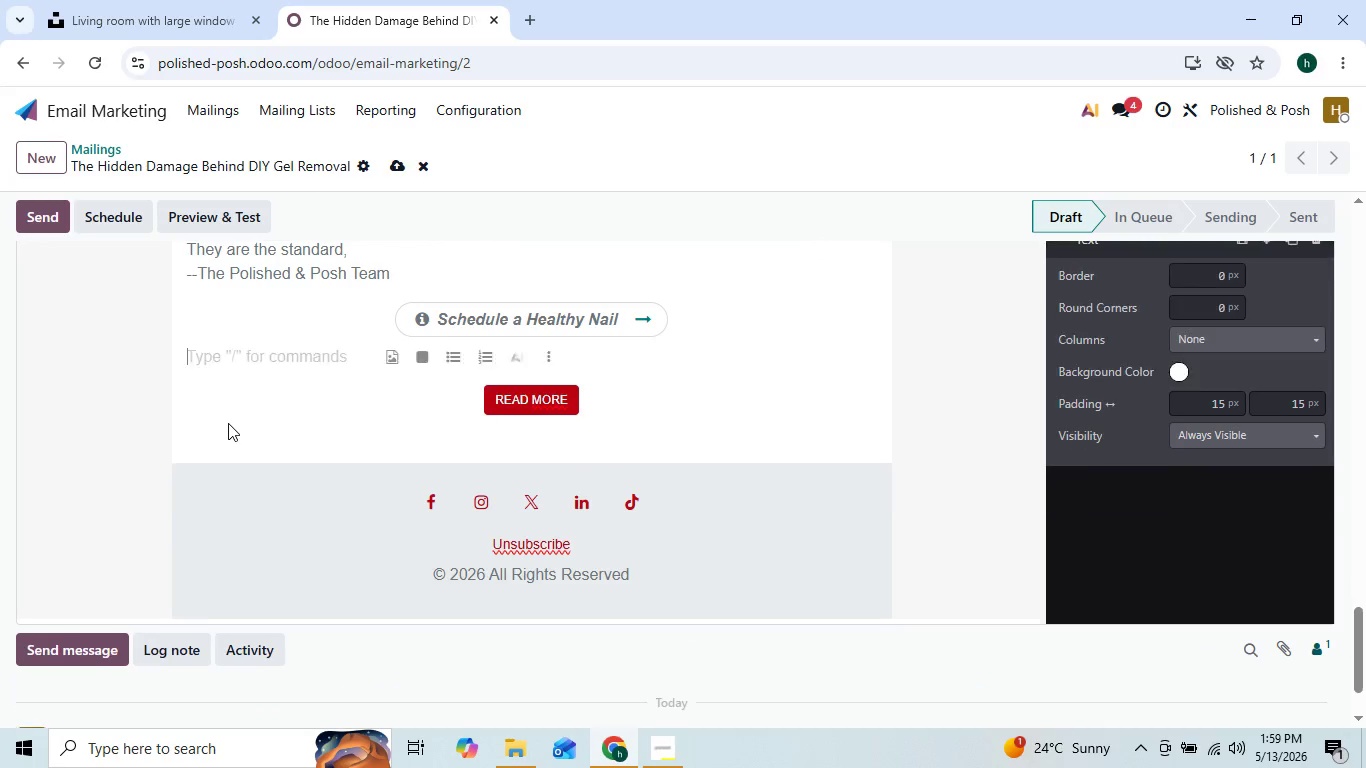 
key(Backspace)
 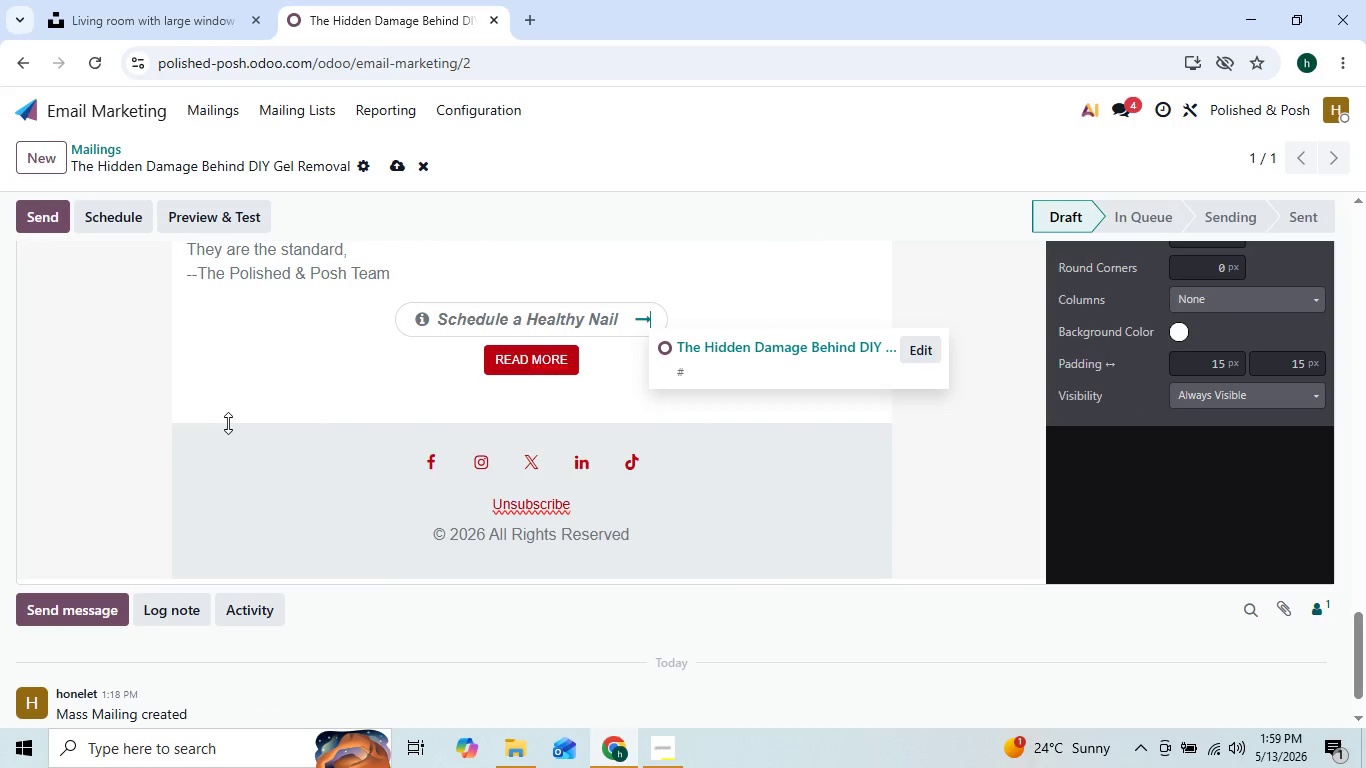 
key(Control+Z)
 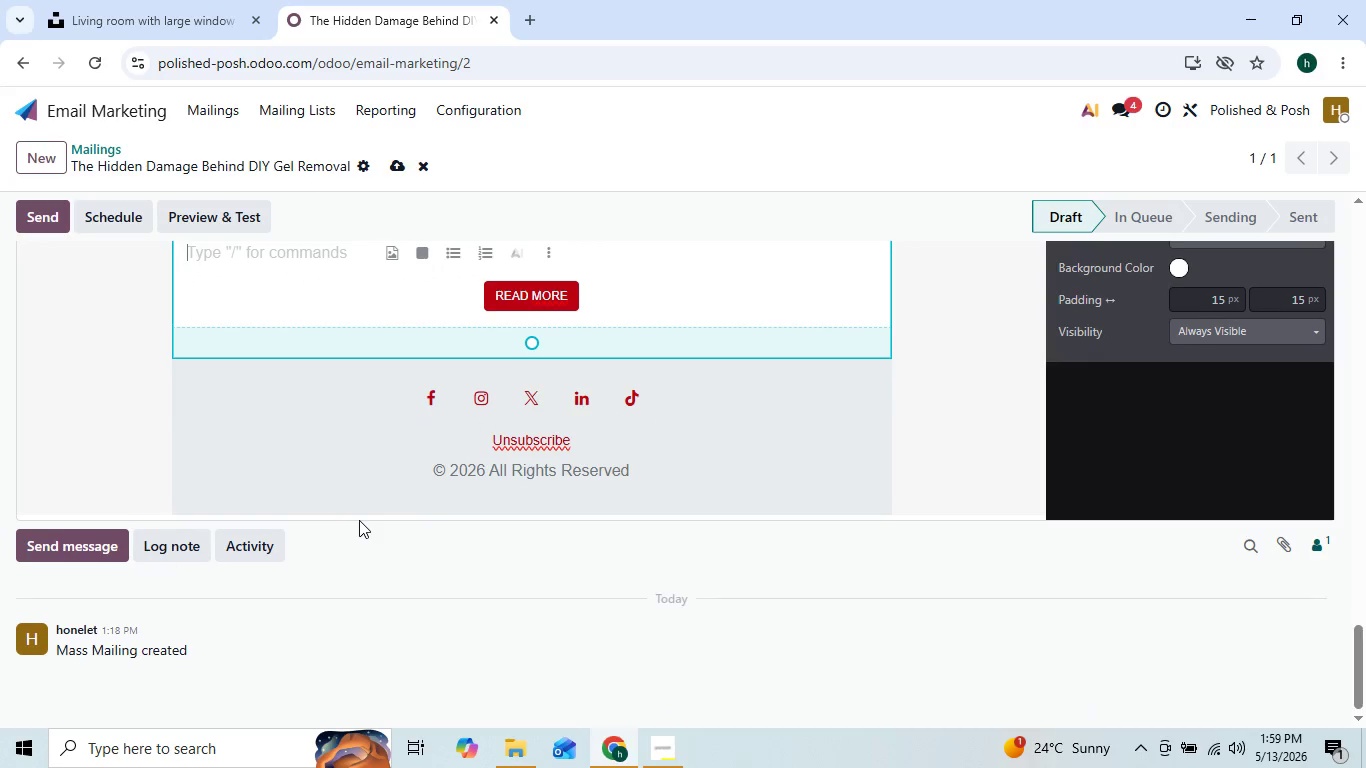 
wait(7.83)
 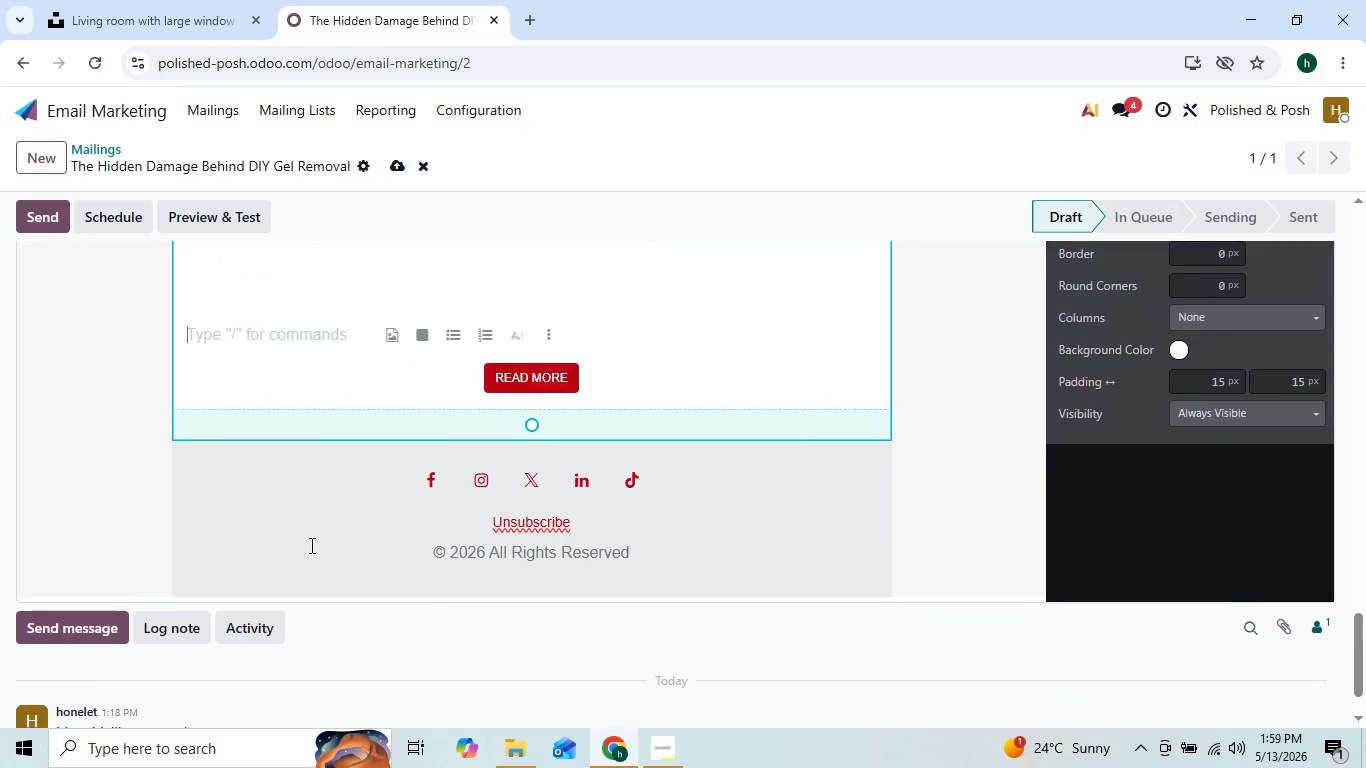 
key(Backspace)
 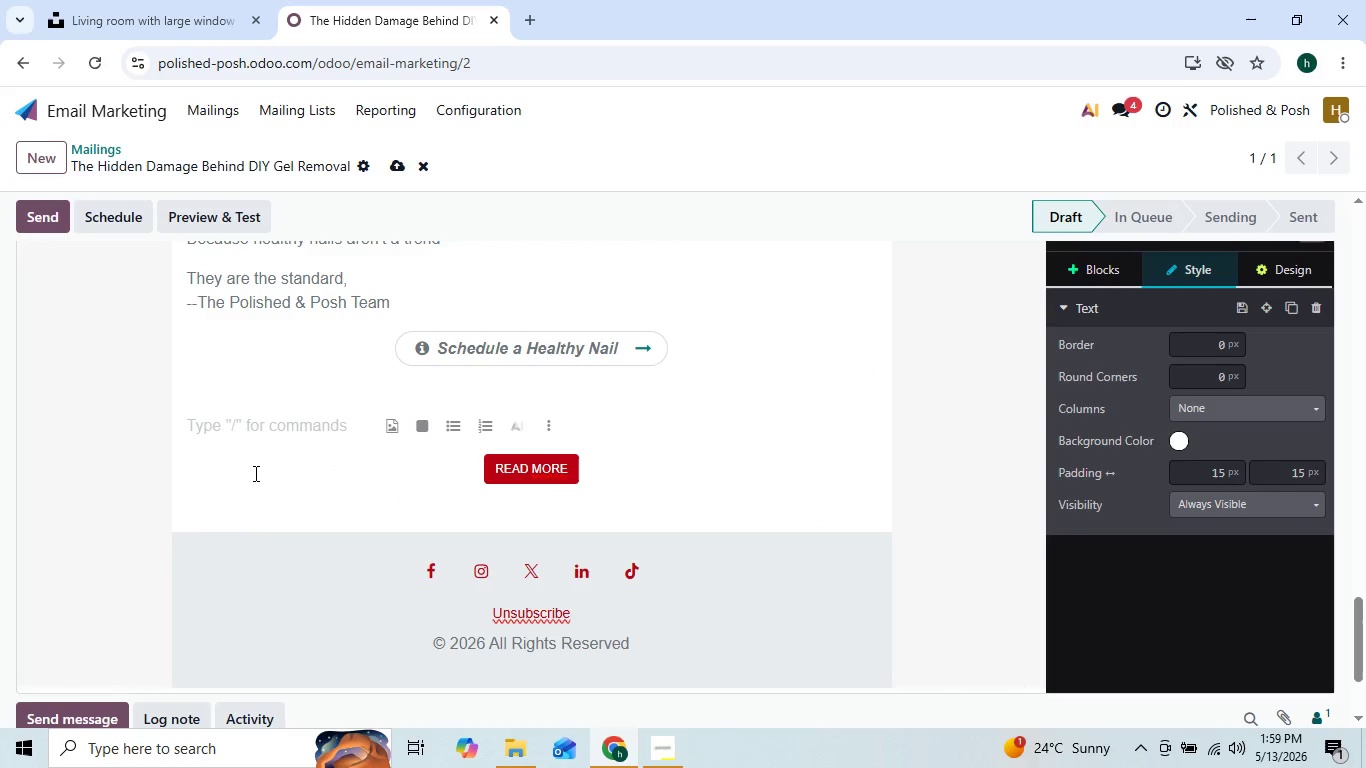 
key(Backspace)
 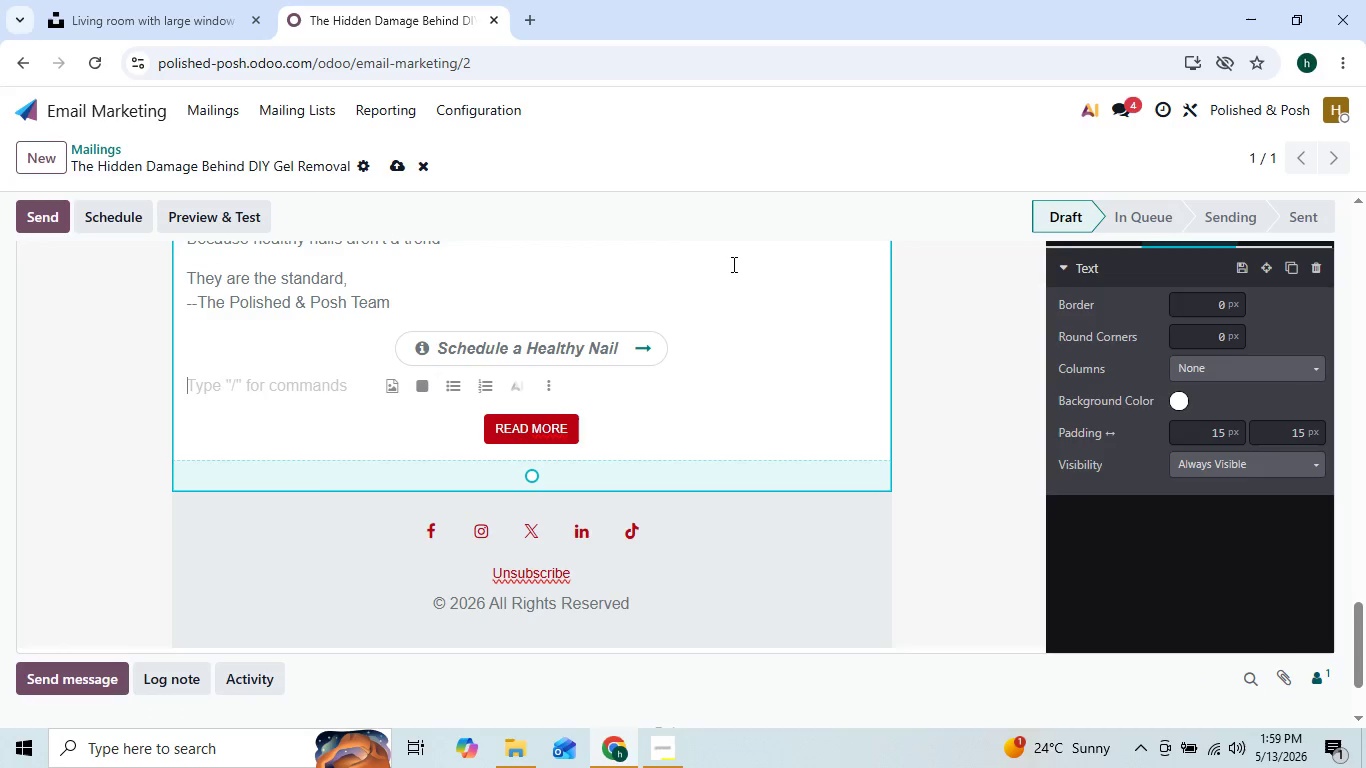 
left_click([887, 267])
 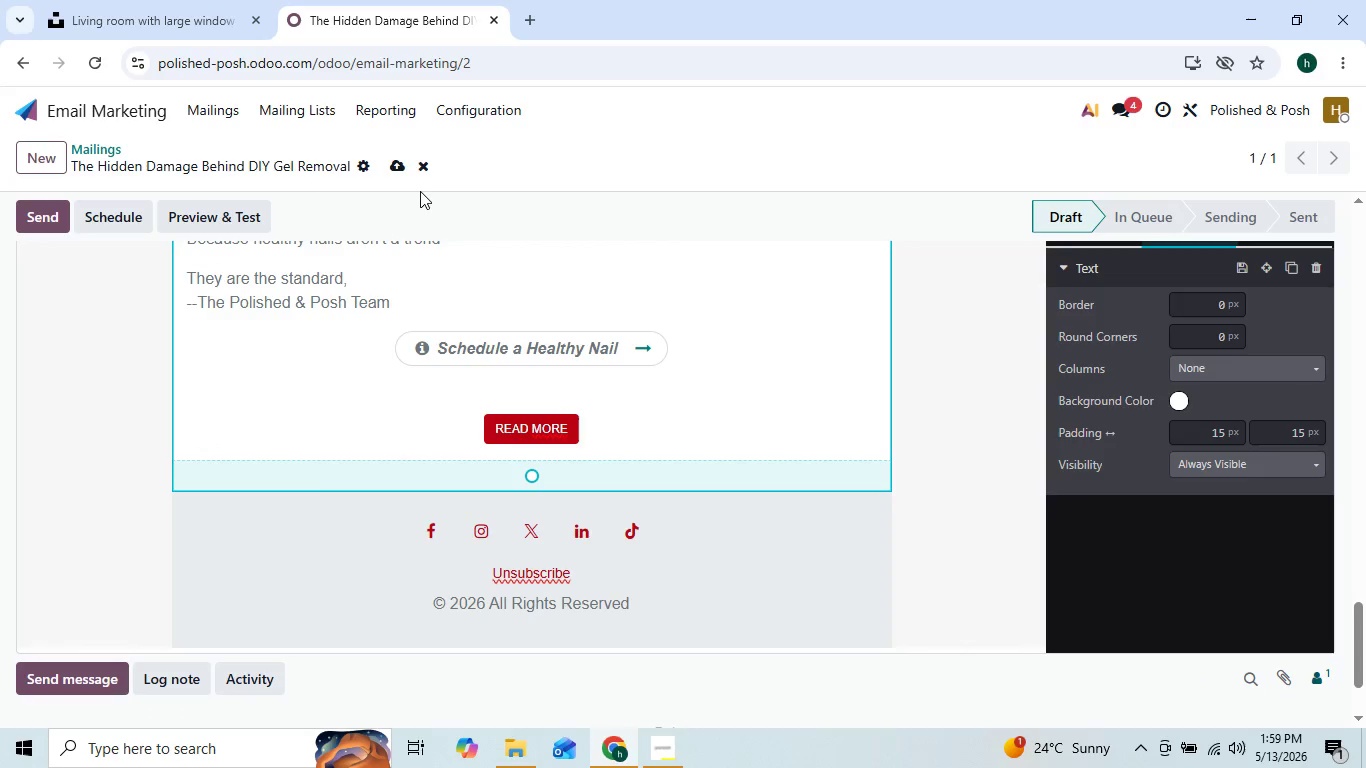 
left_click([394, 173])
 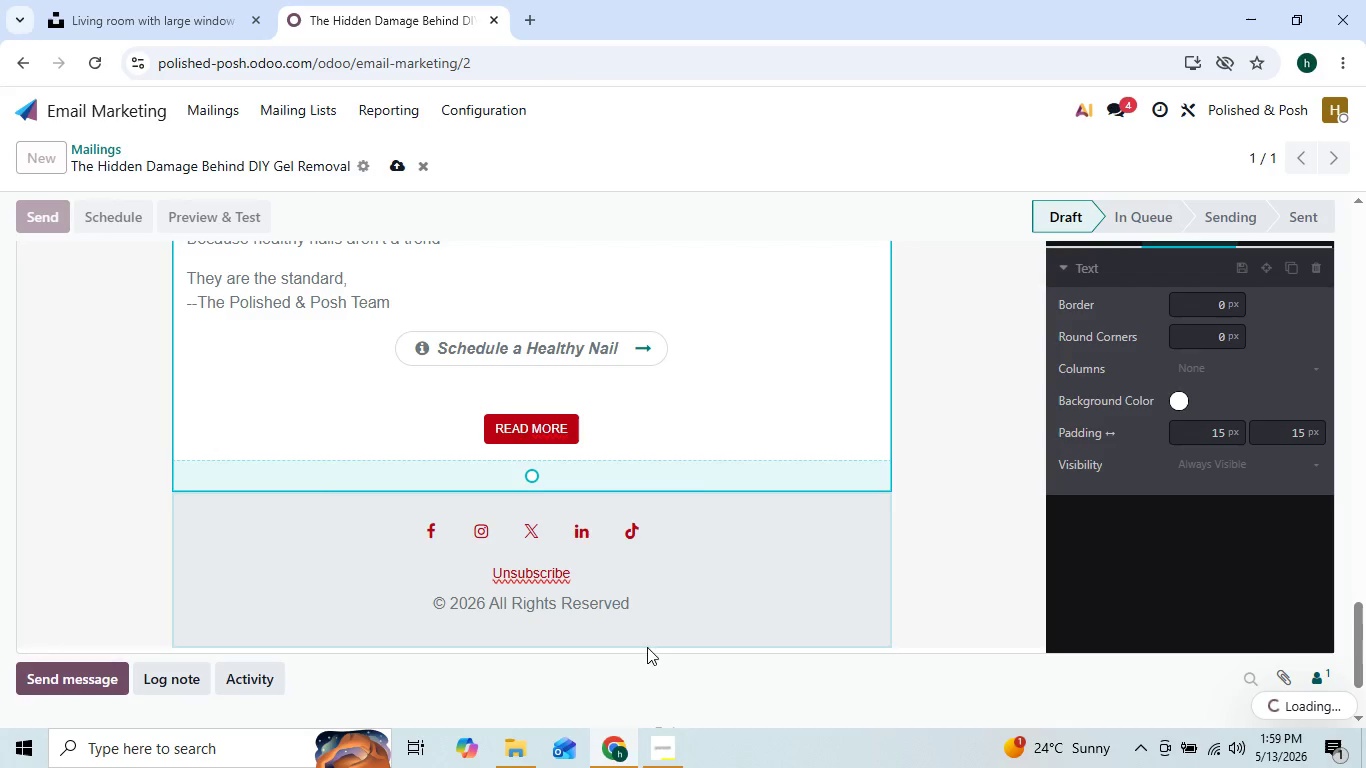 
left_click([674, 745])